 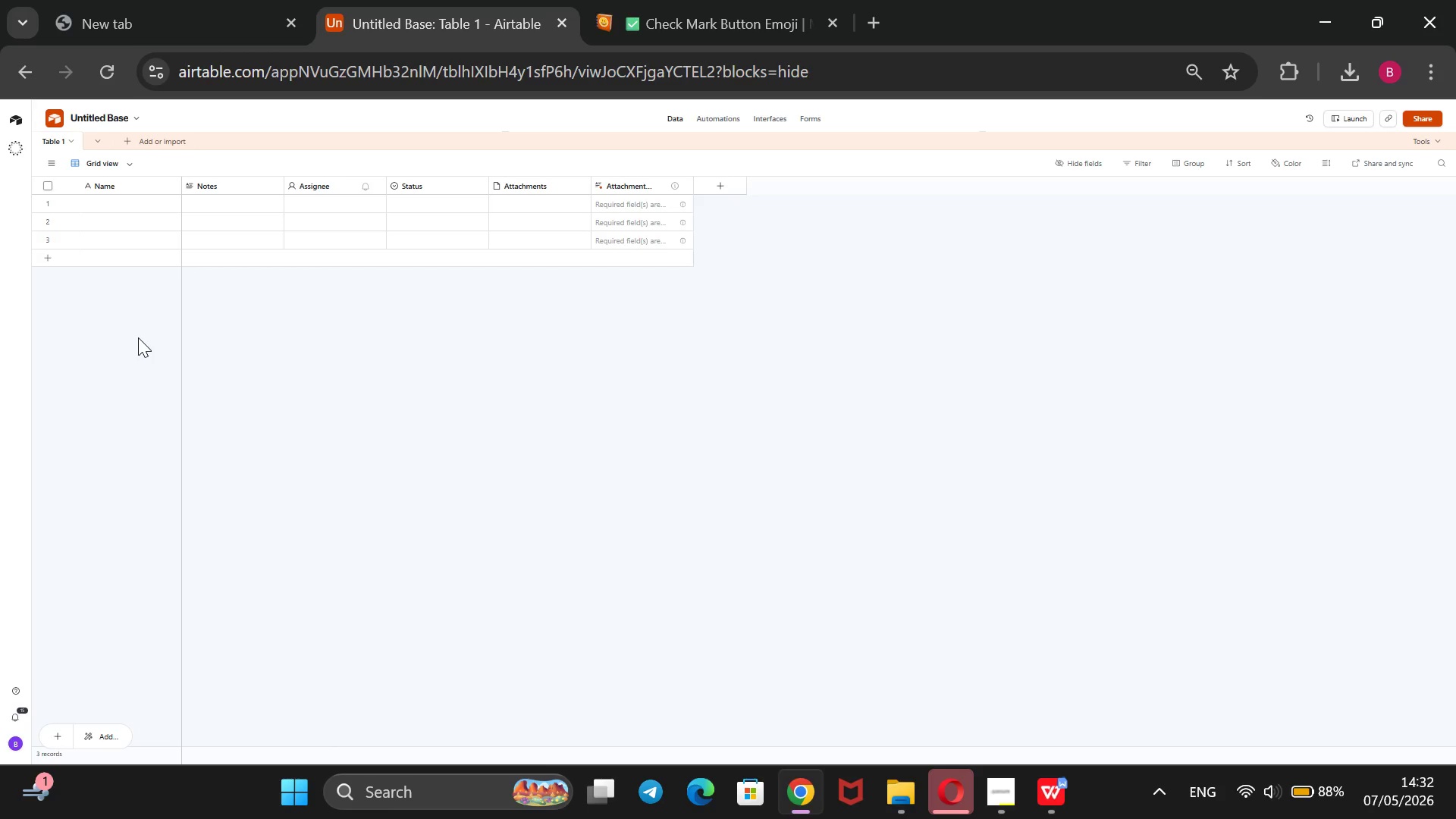 
left_click([815, 460])
 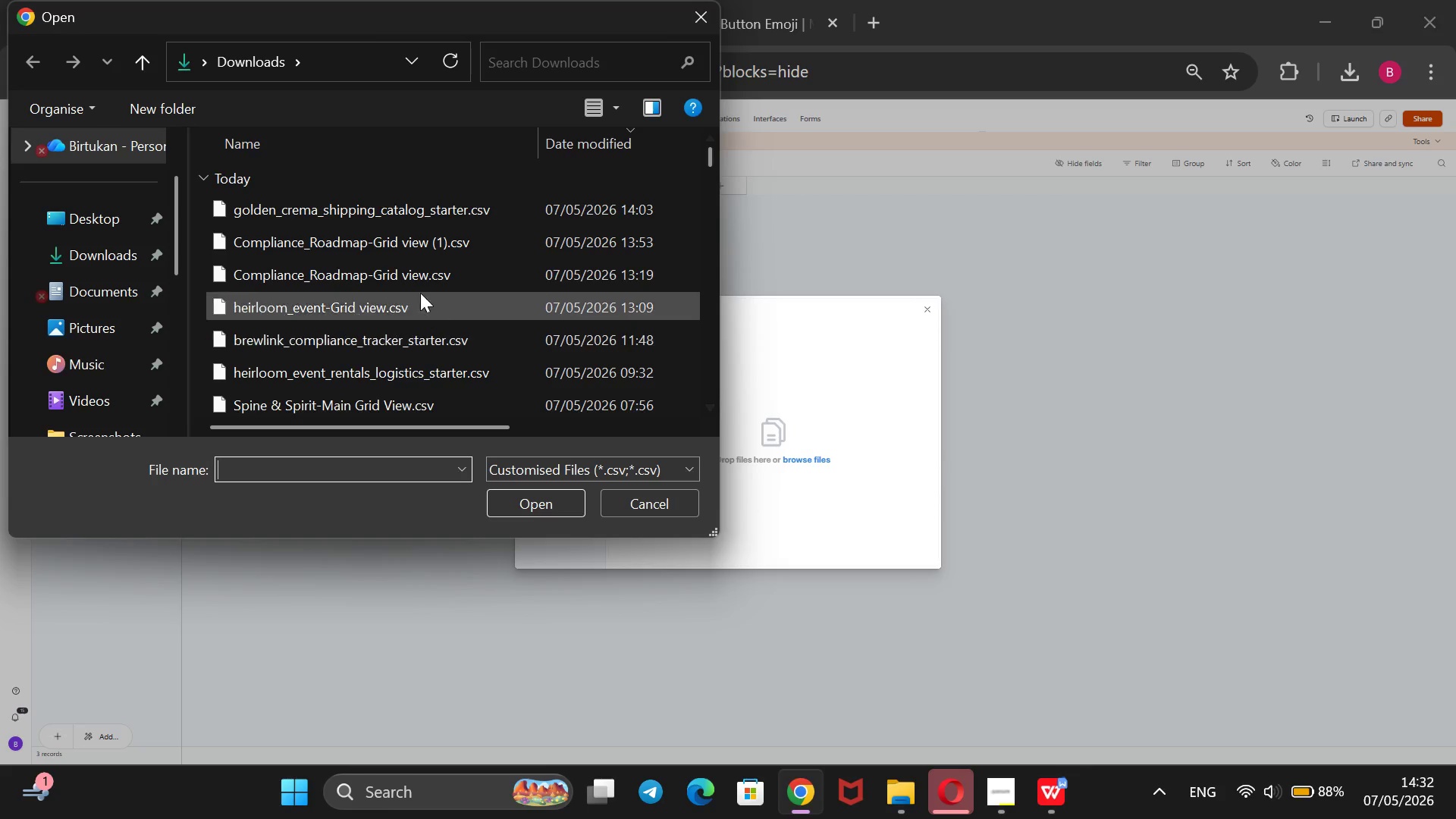 
left_click([413, 215])
 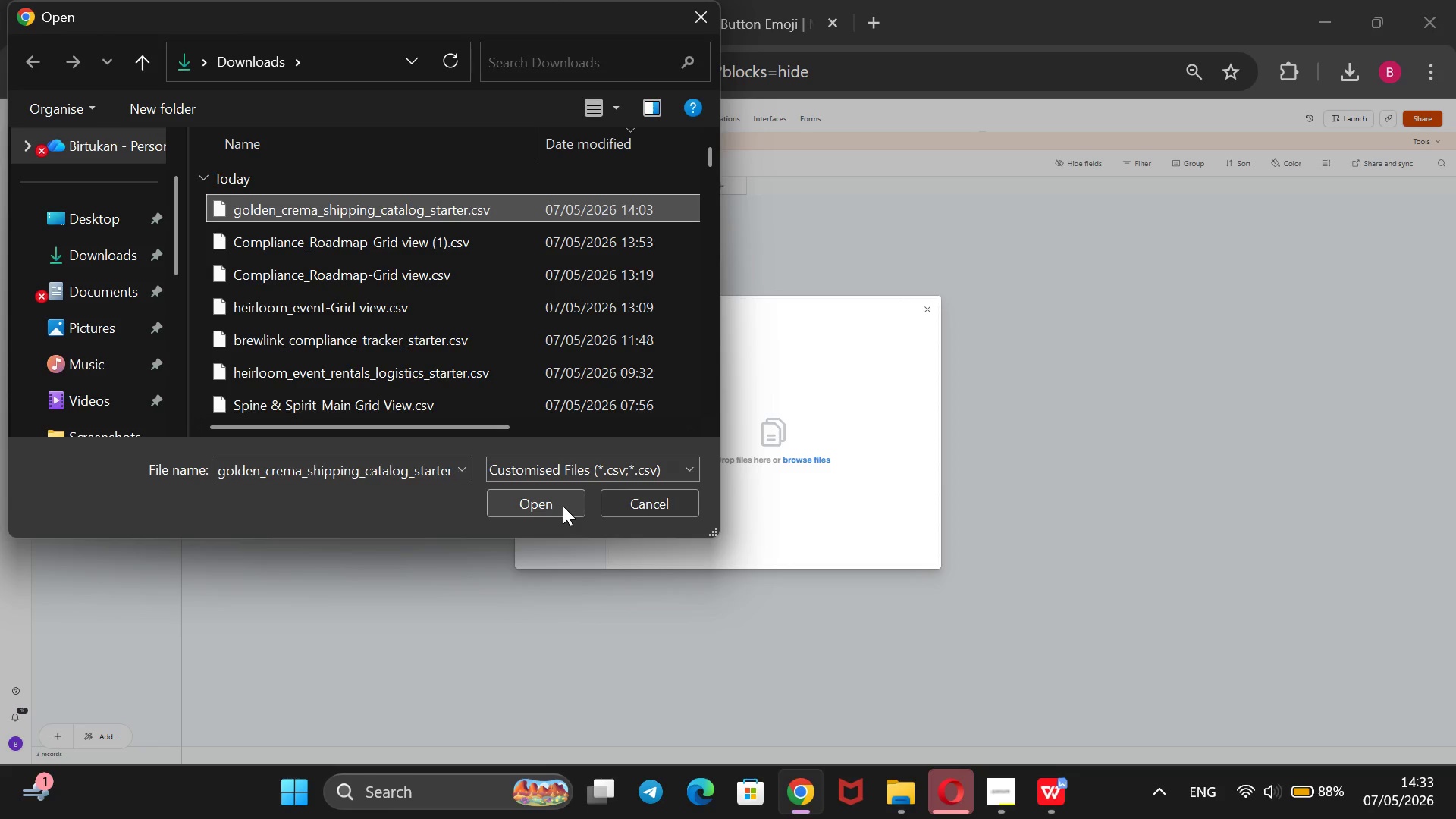 
left_click([563, 506])
 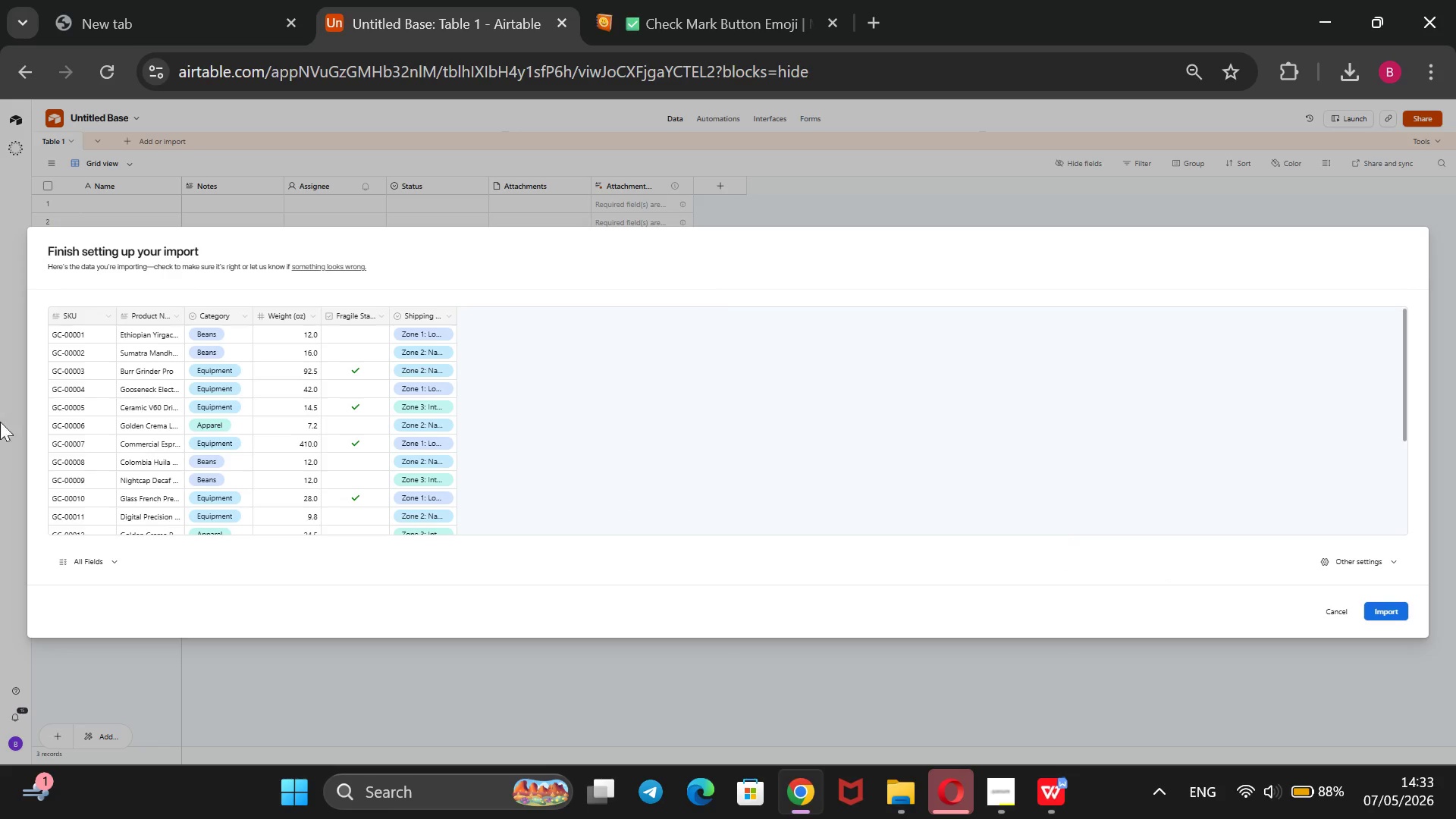 
wait(19.83)
 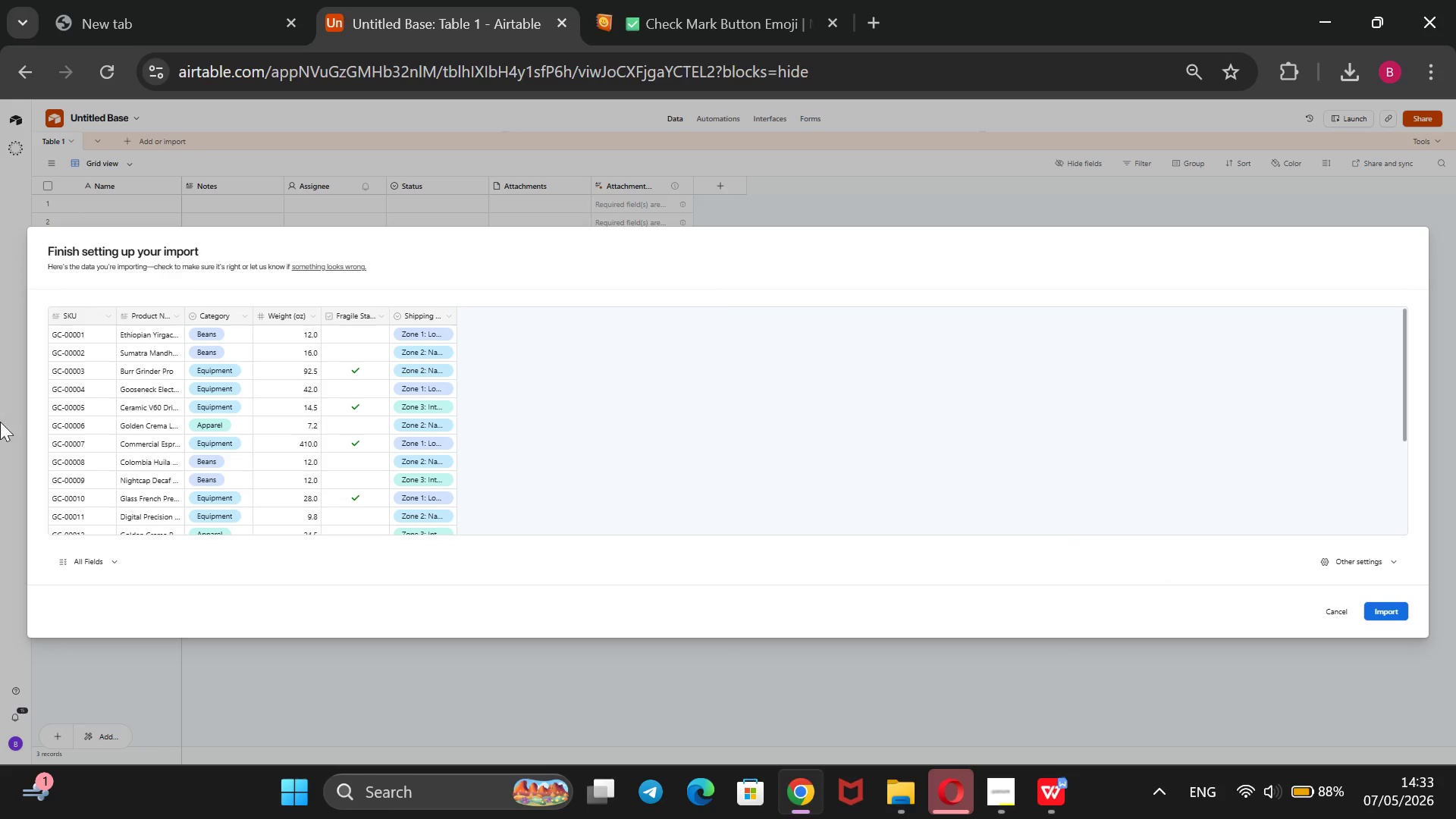 
left_click([1395, 608])